 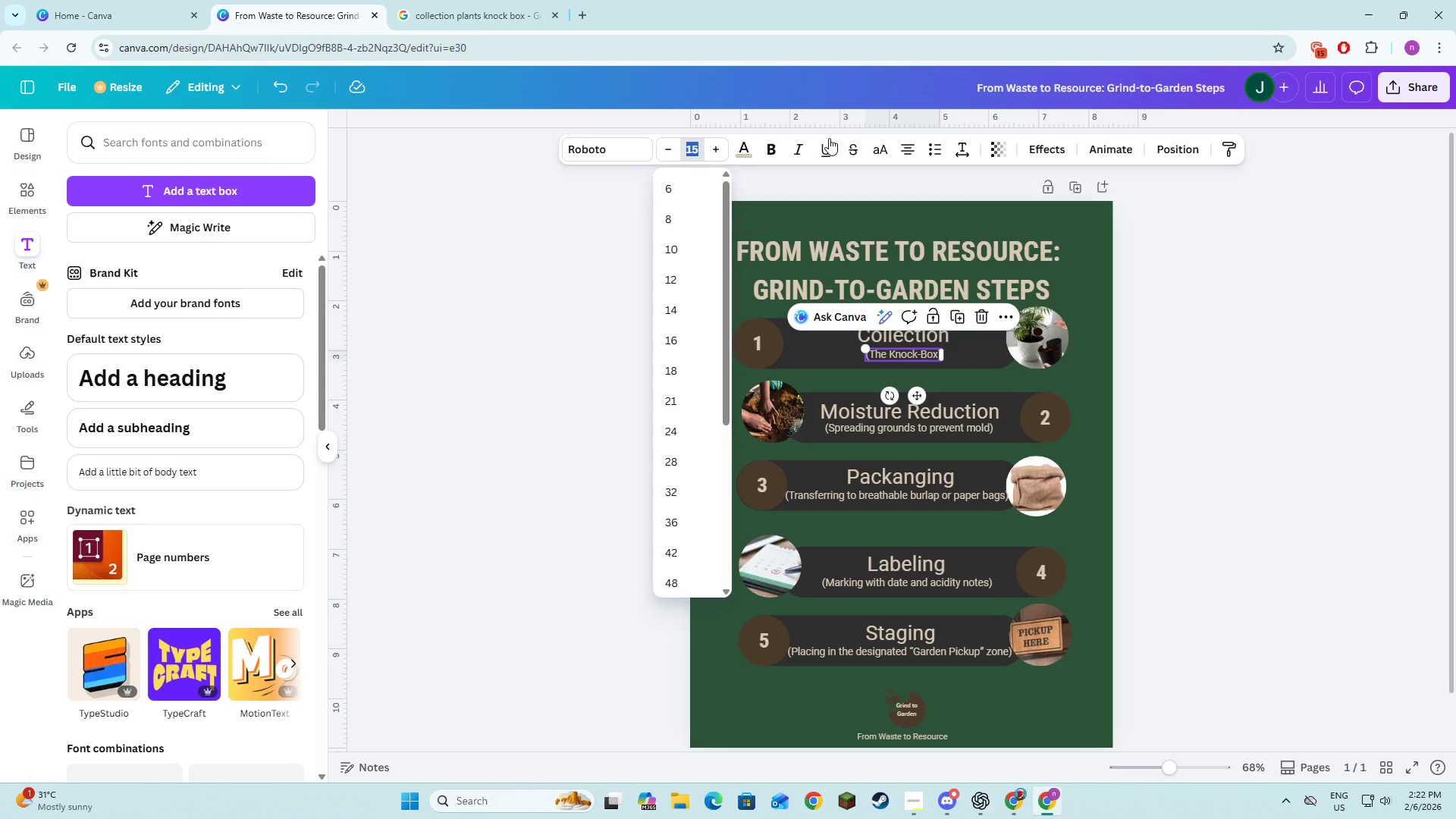 
key(Alt+Tab)
 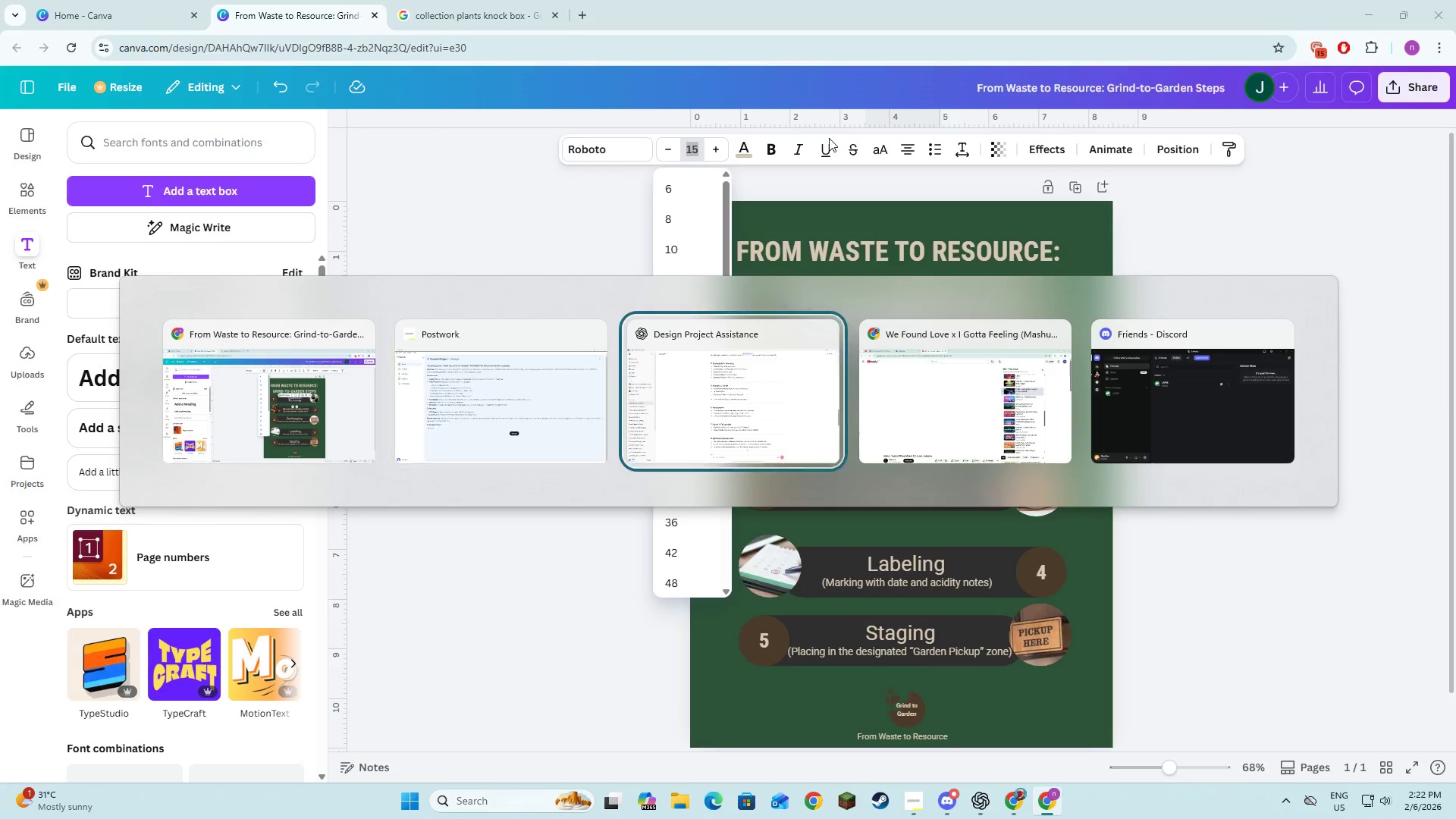 
key(Alt+Tab)
 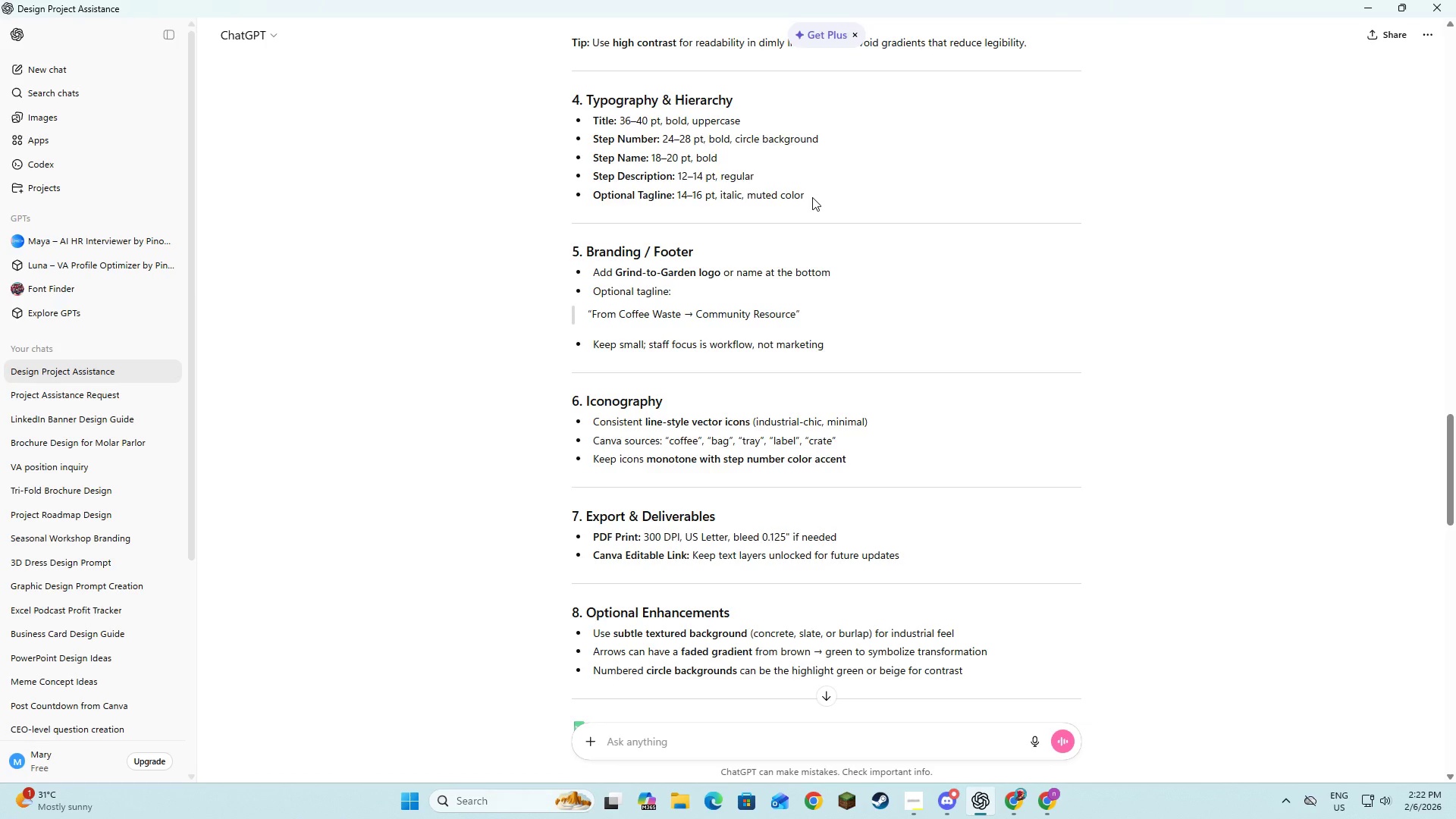 
key(Alt+AltLeft)
 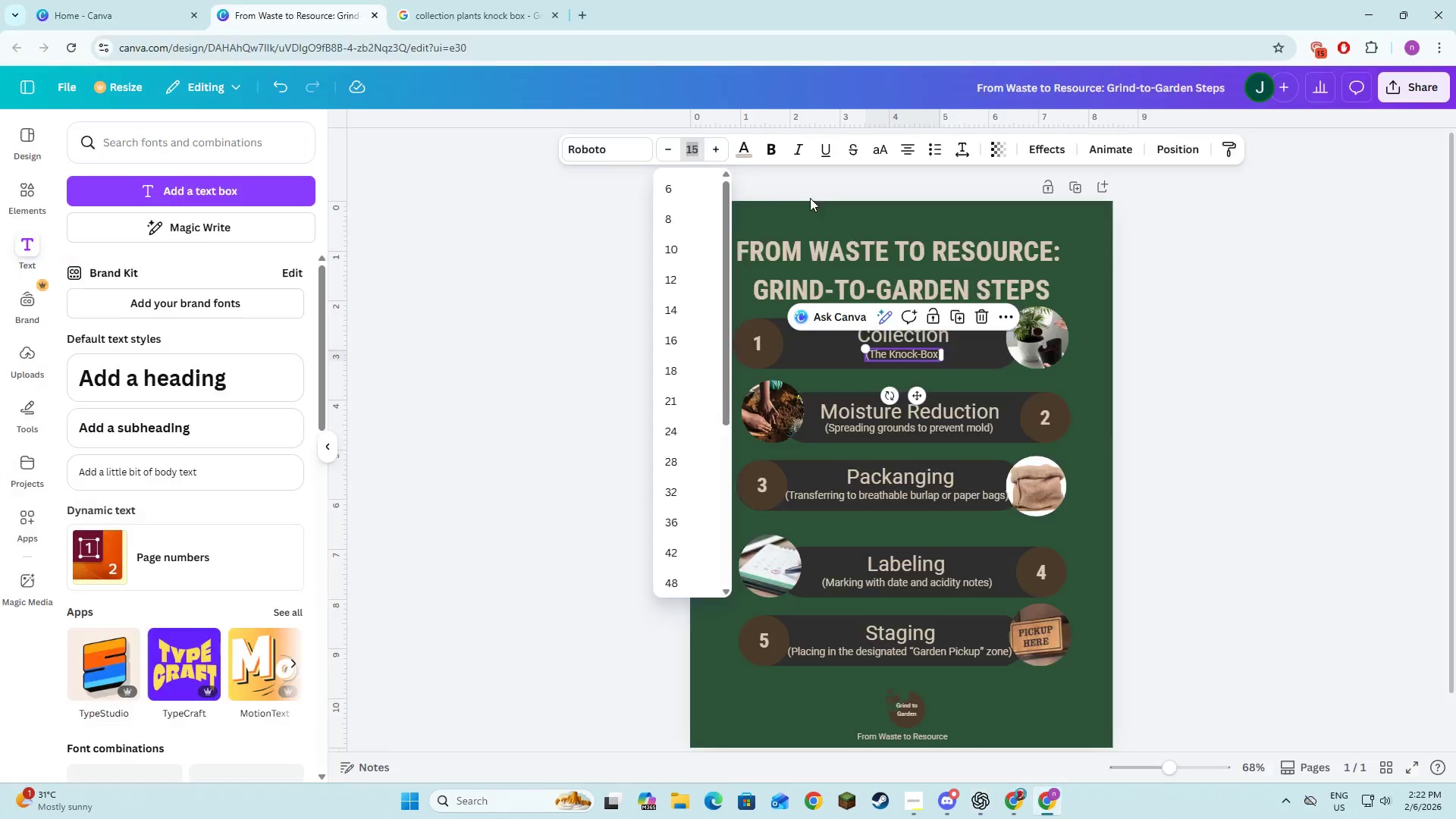 
key(Alt+Tab)
 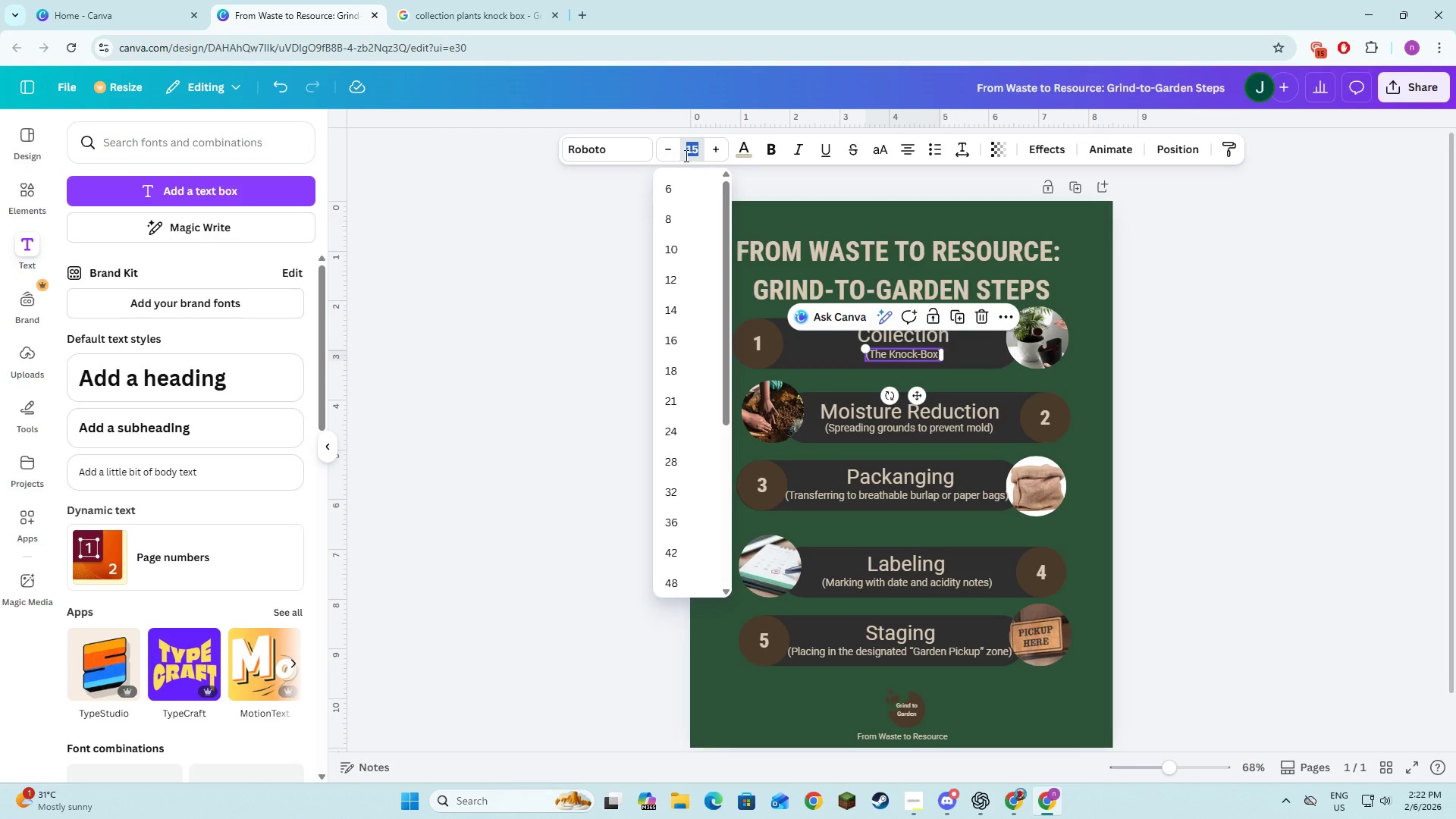 
type(14)
 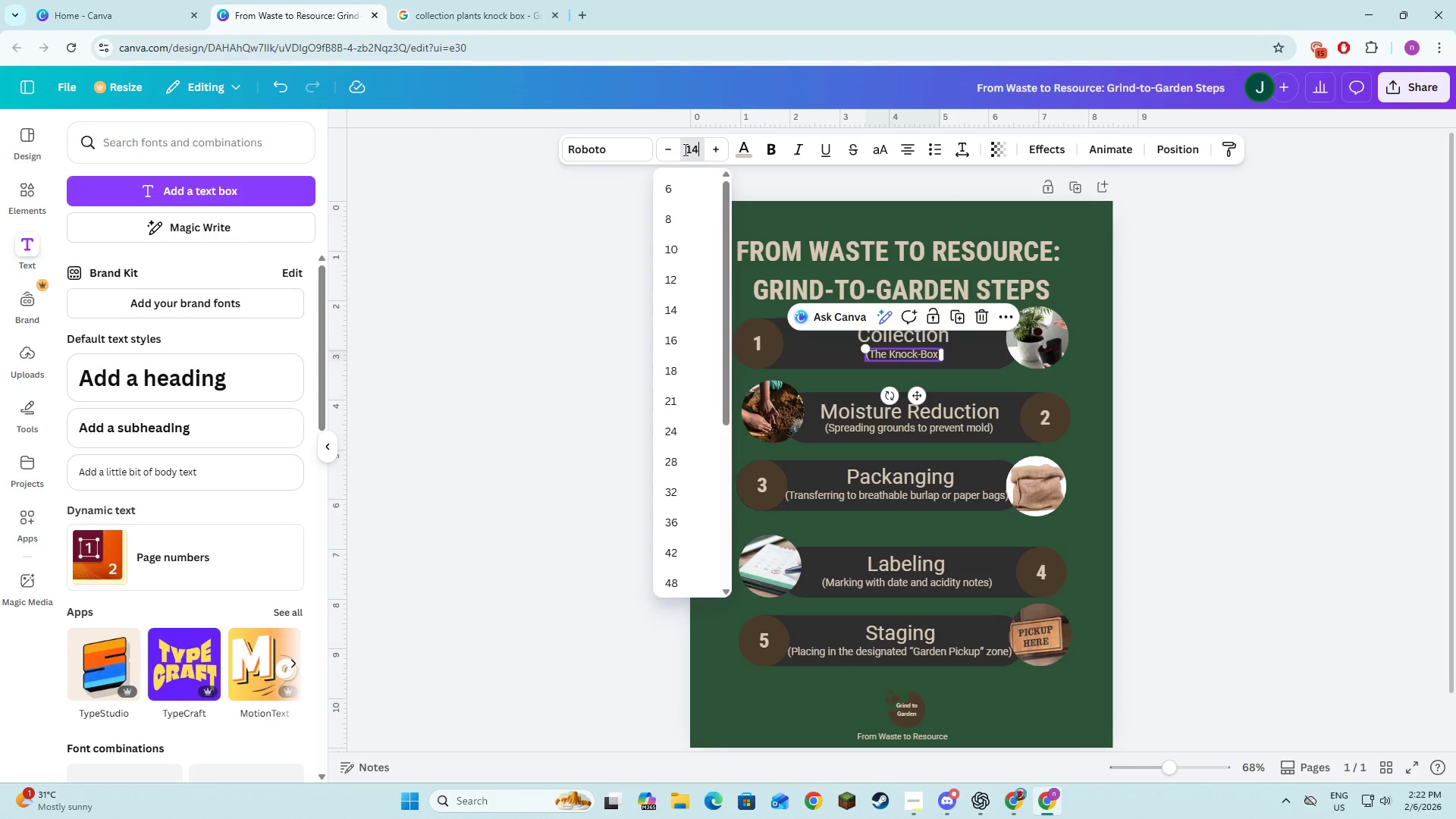 
key(Enter)
 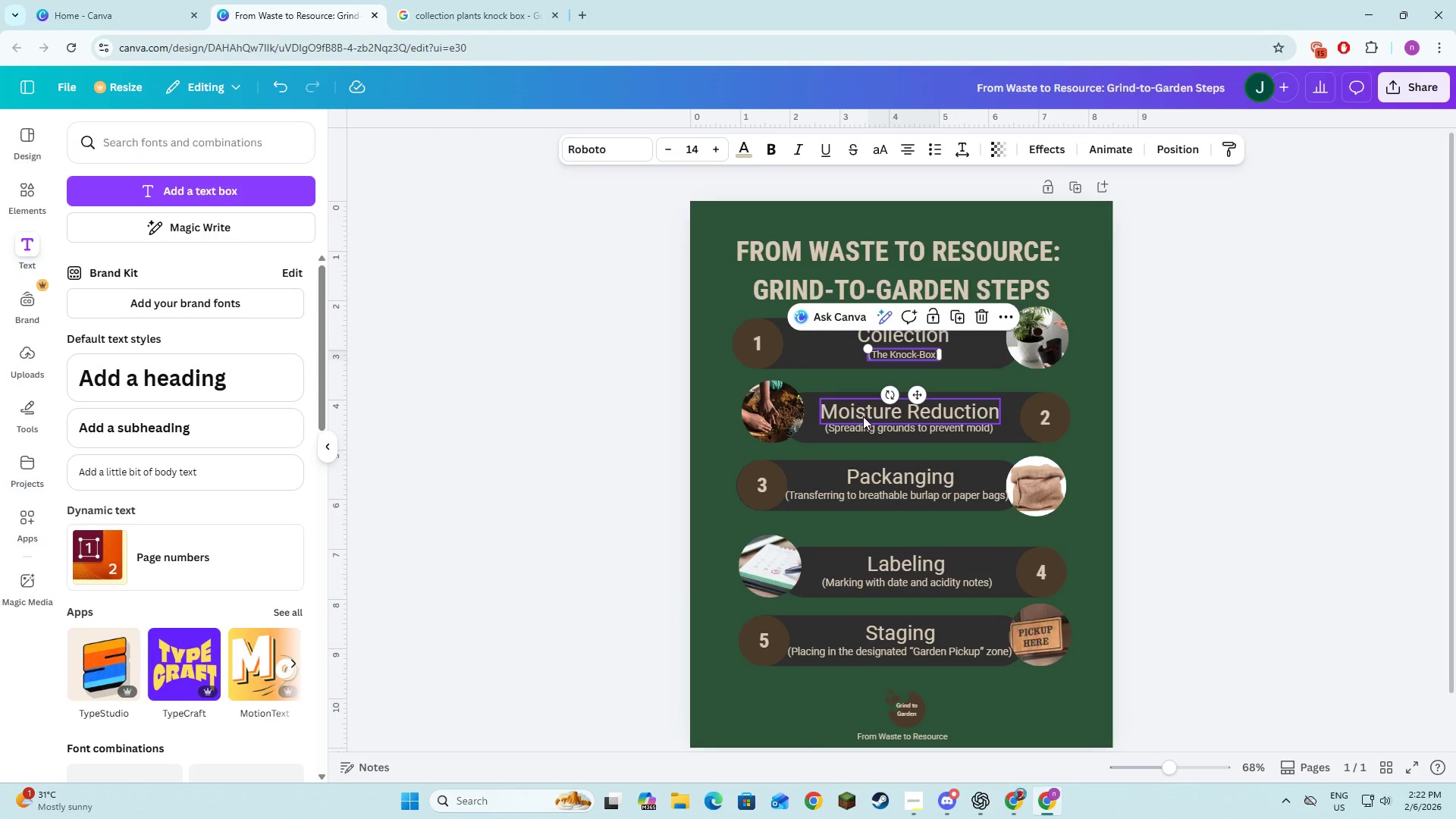 
left_click([868, 425])
 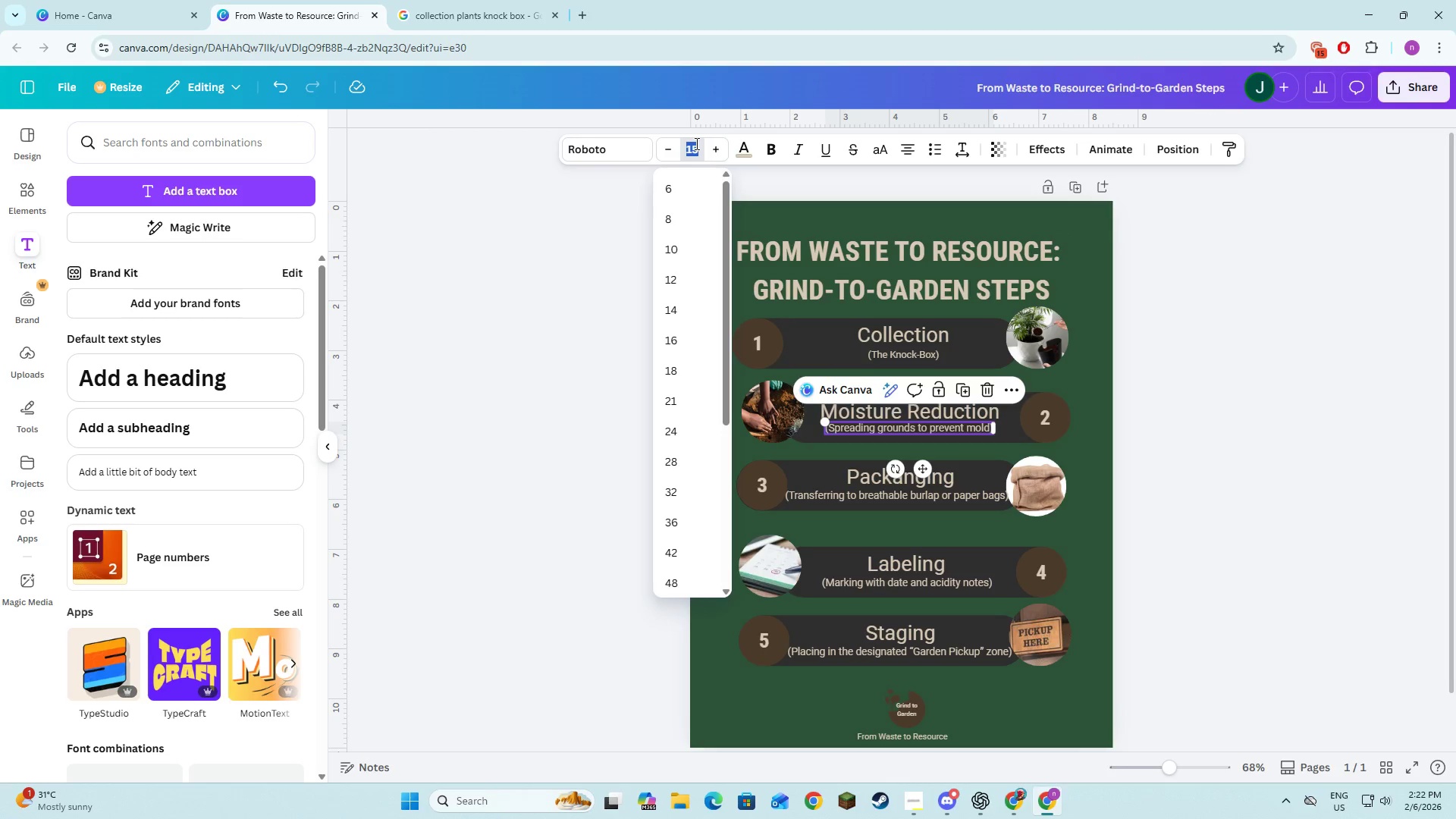 
type(14)
 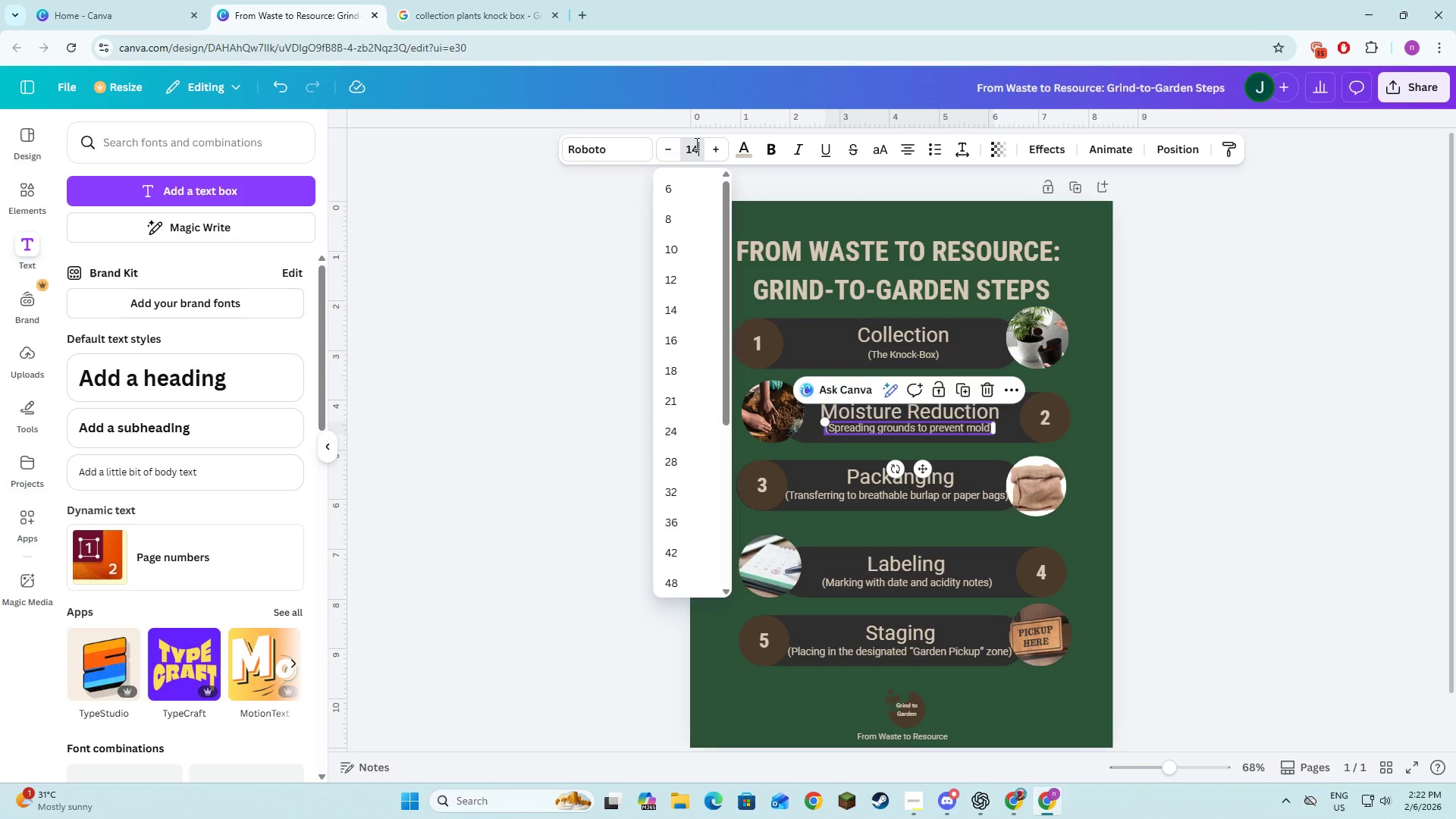 
key(Enter)
 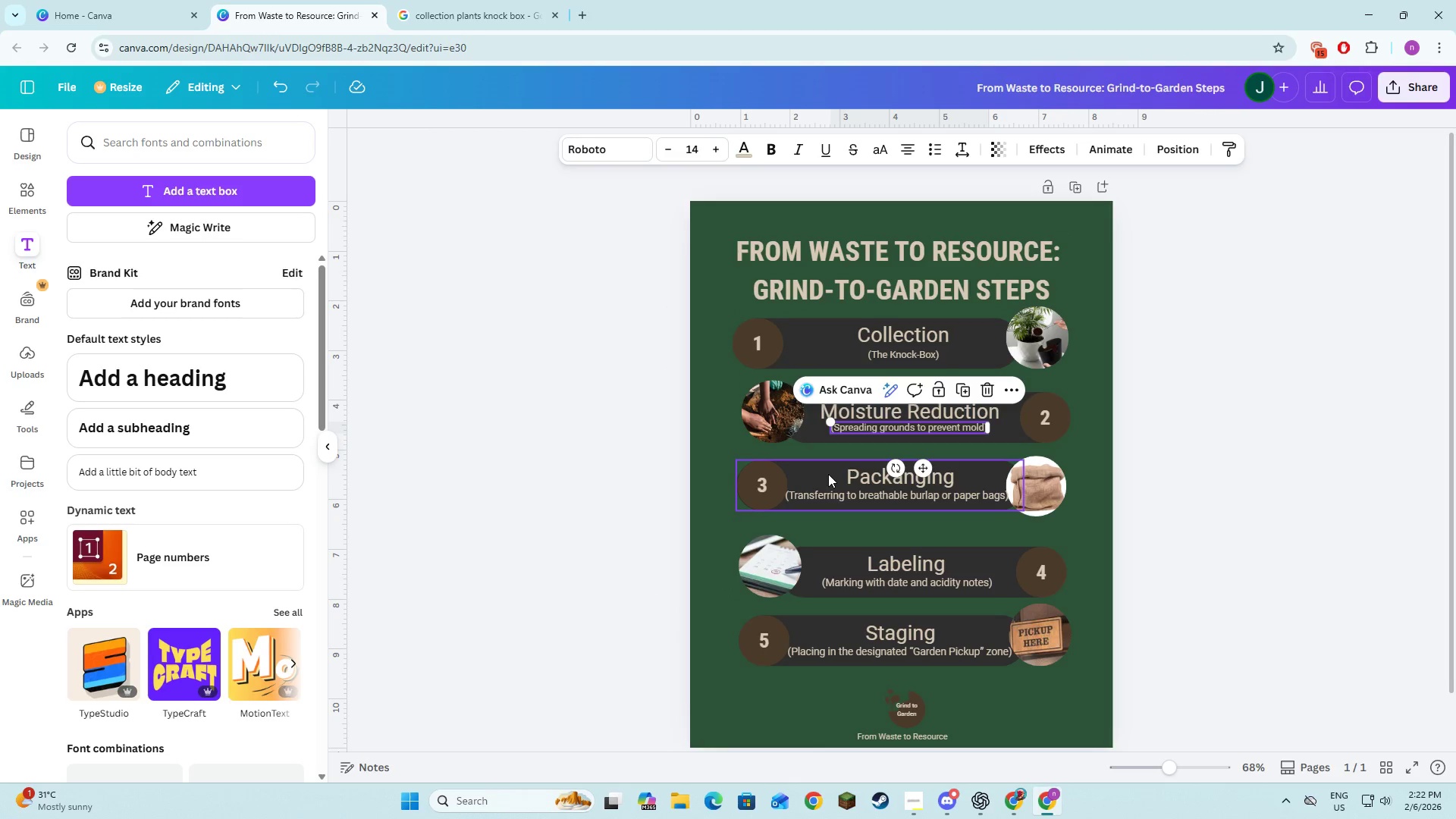 
left_click([831, 488])
 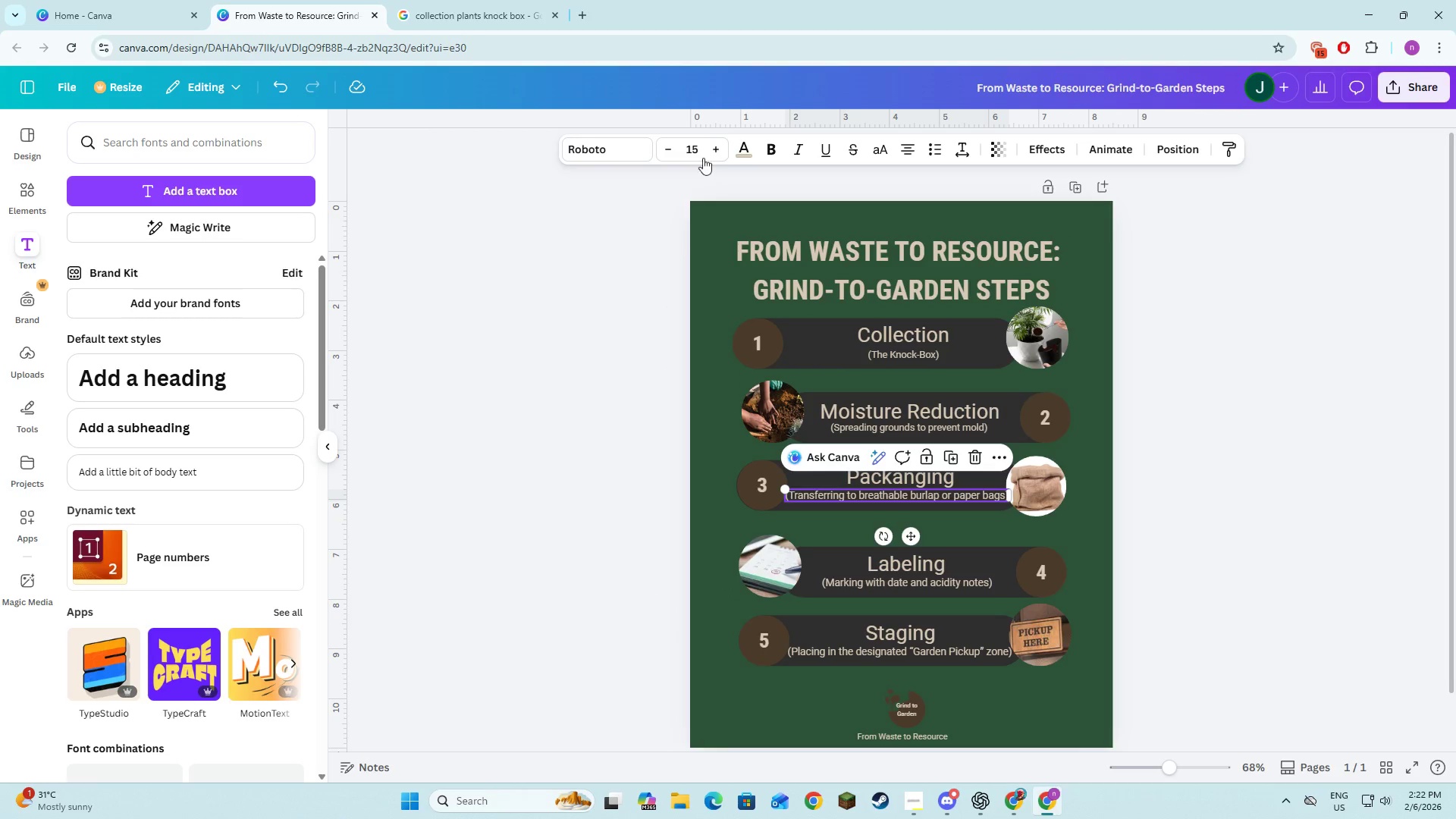 
left_click([701, 152])
 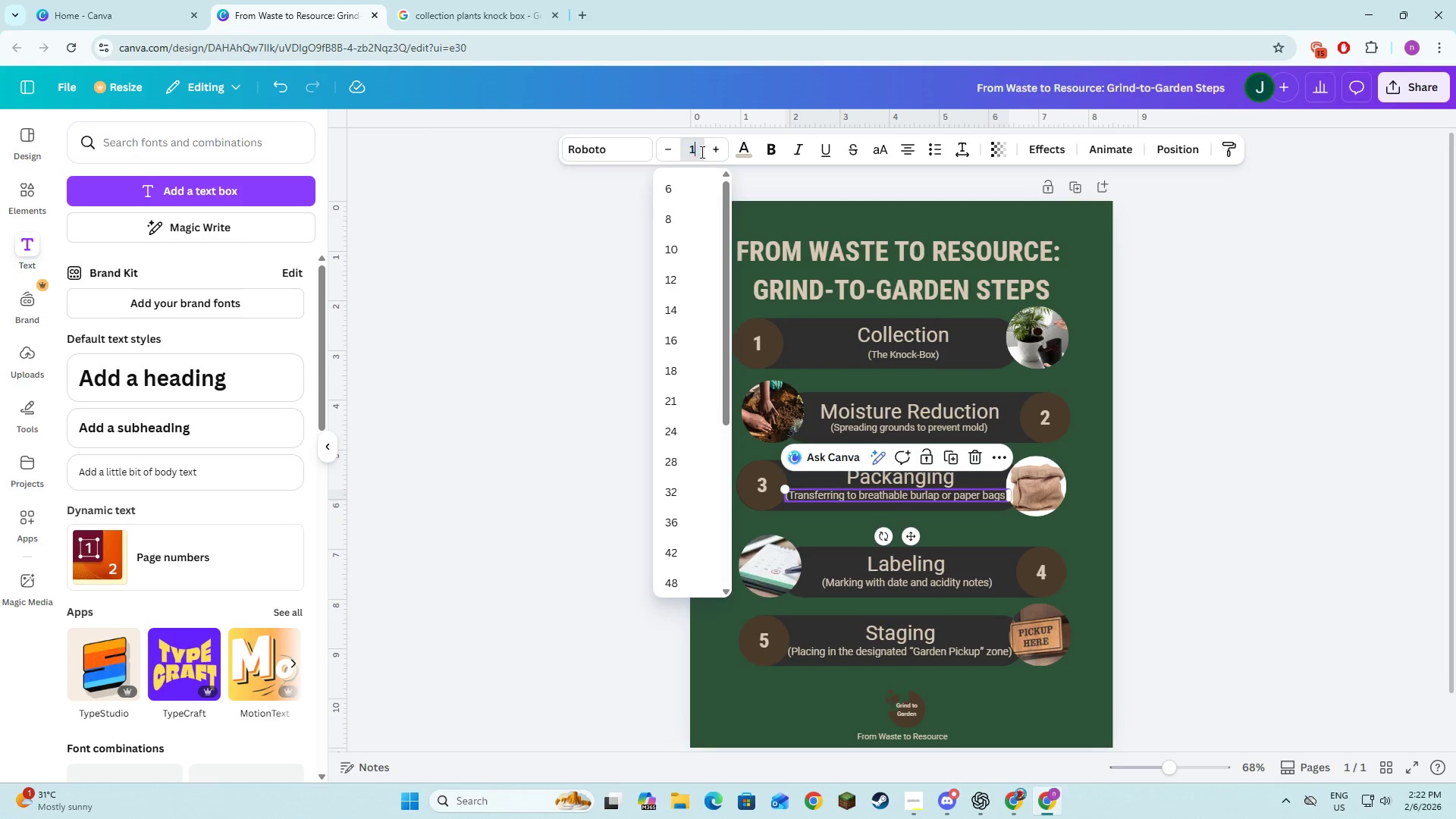 
type(14)
 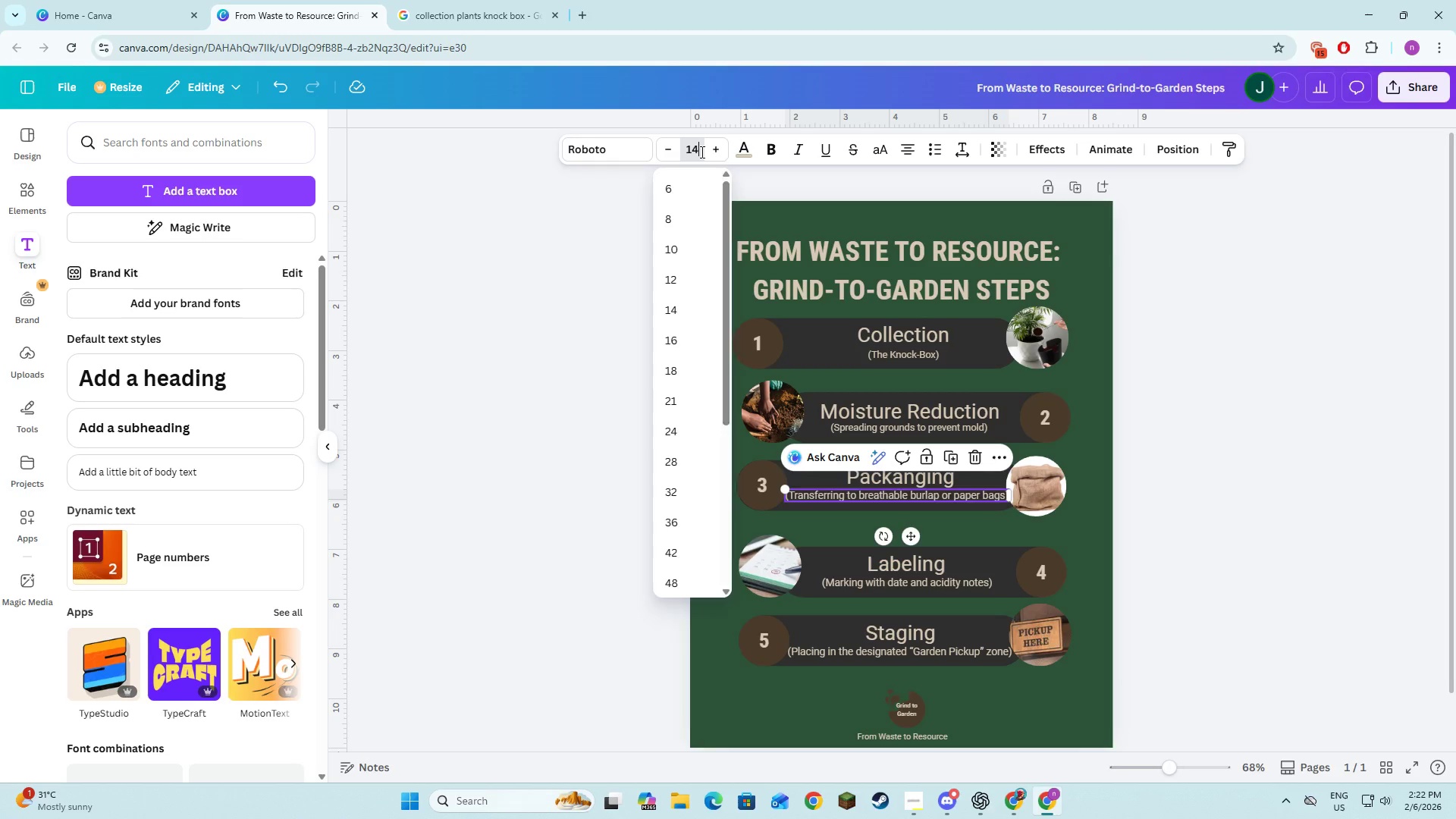 
key(Enter)
 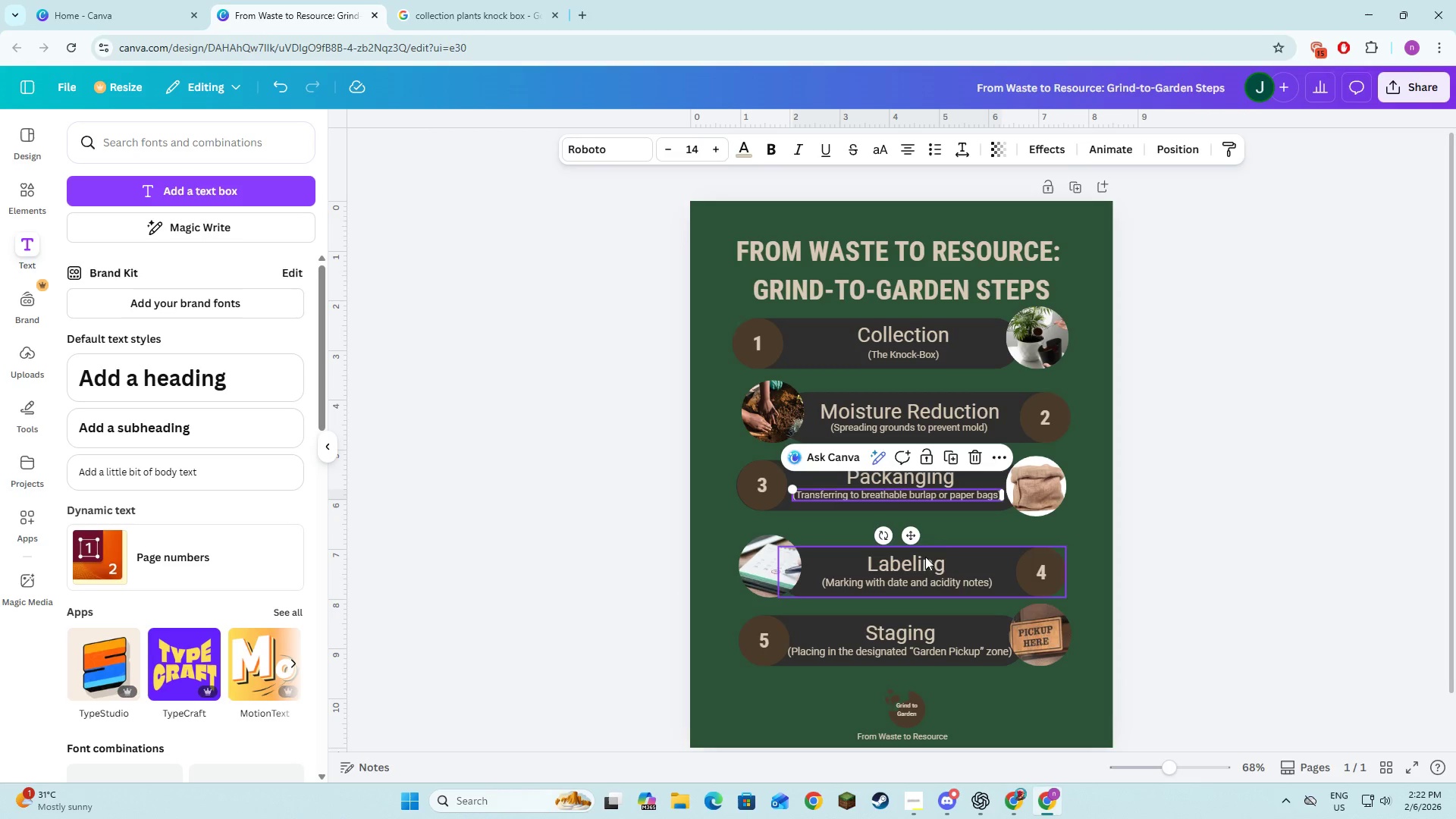 
left_click([925, 580])
 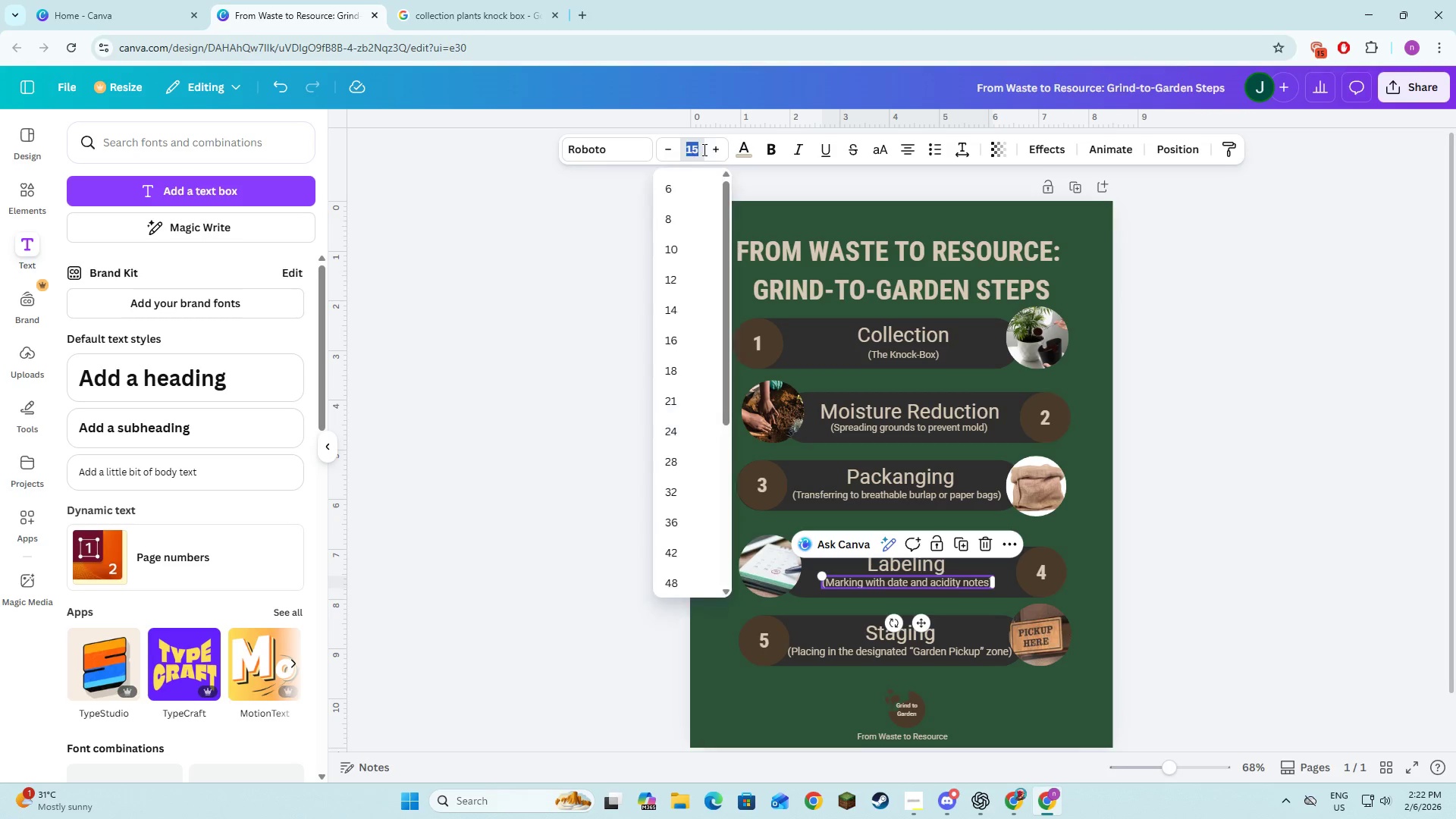 
type(14)
 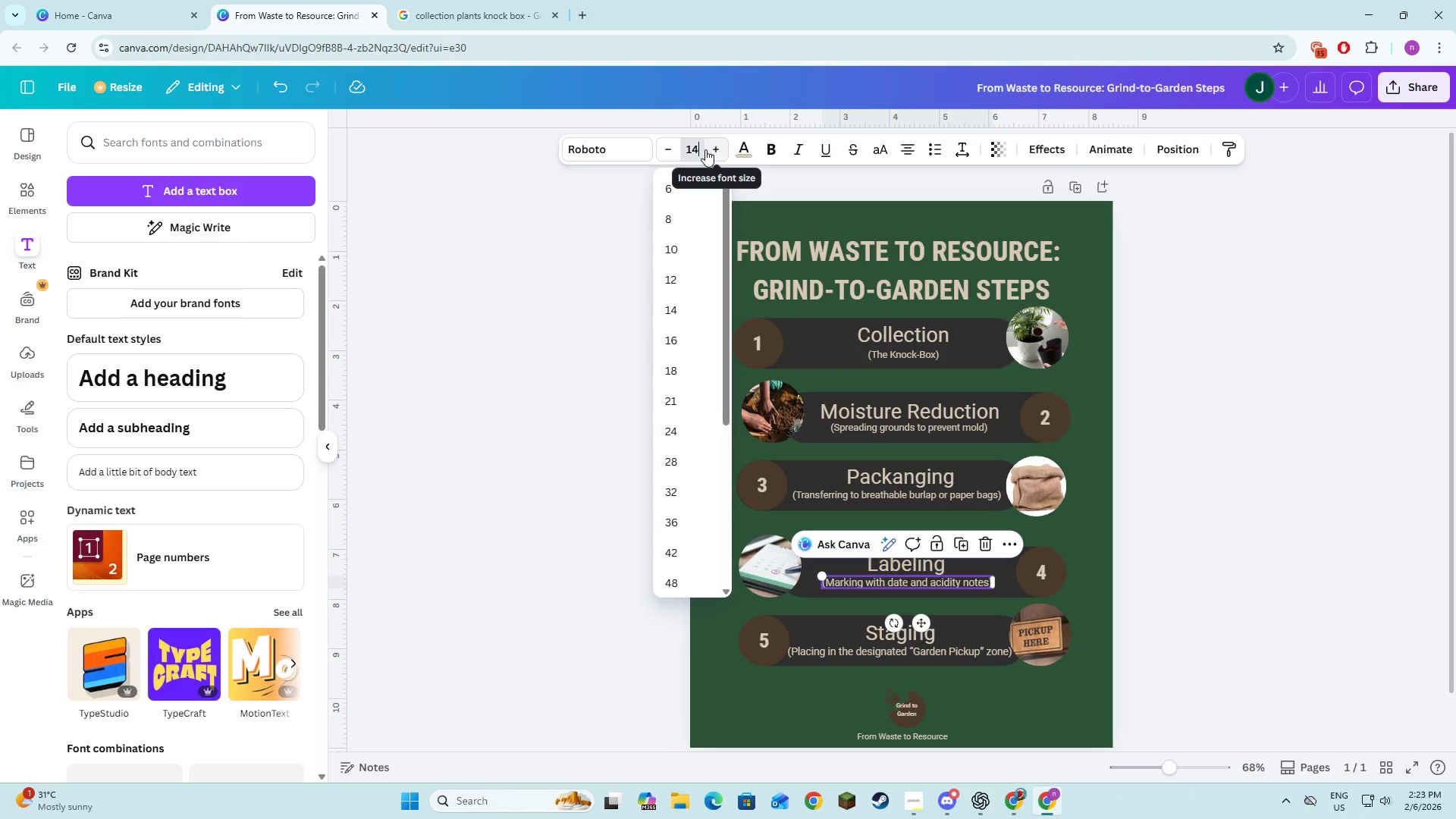 
key(Enter)
 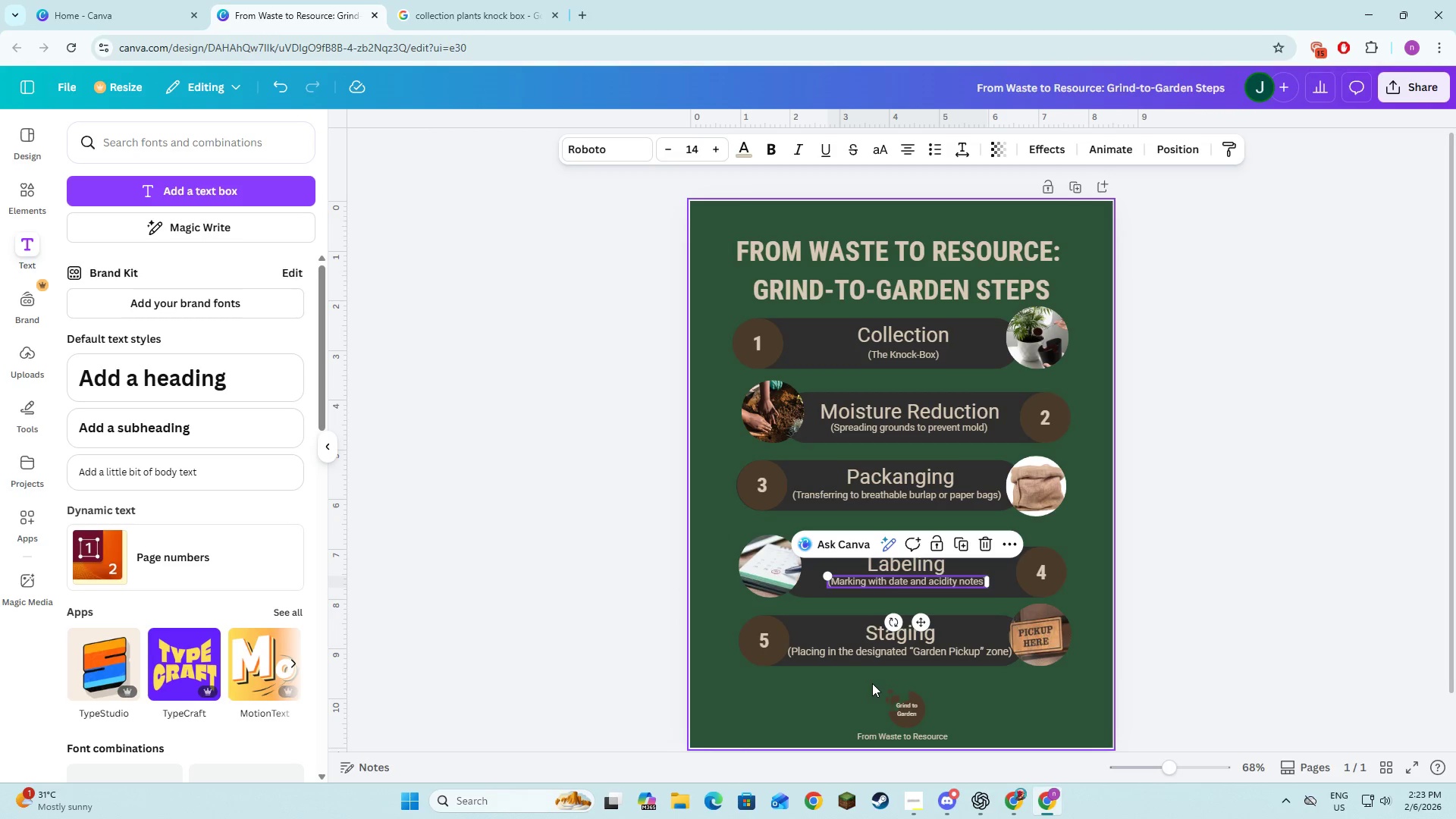 
left_click([880, 658])
 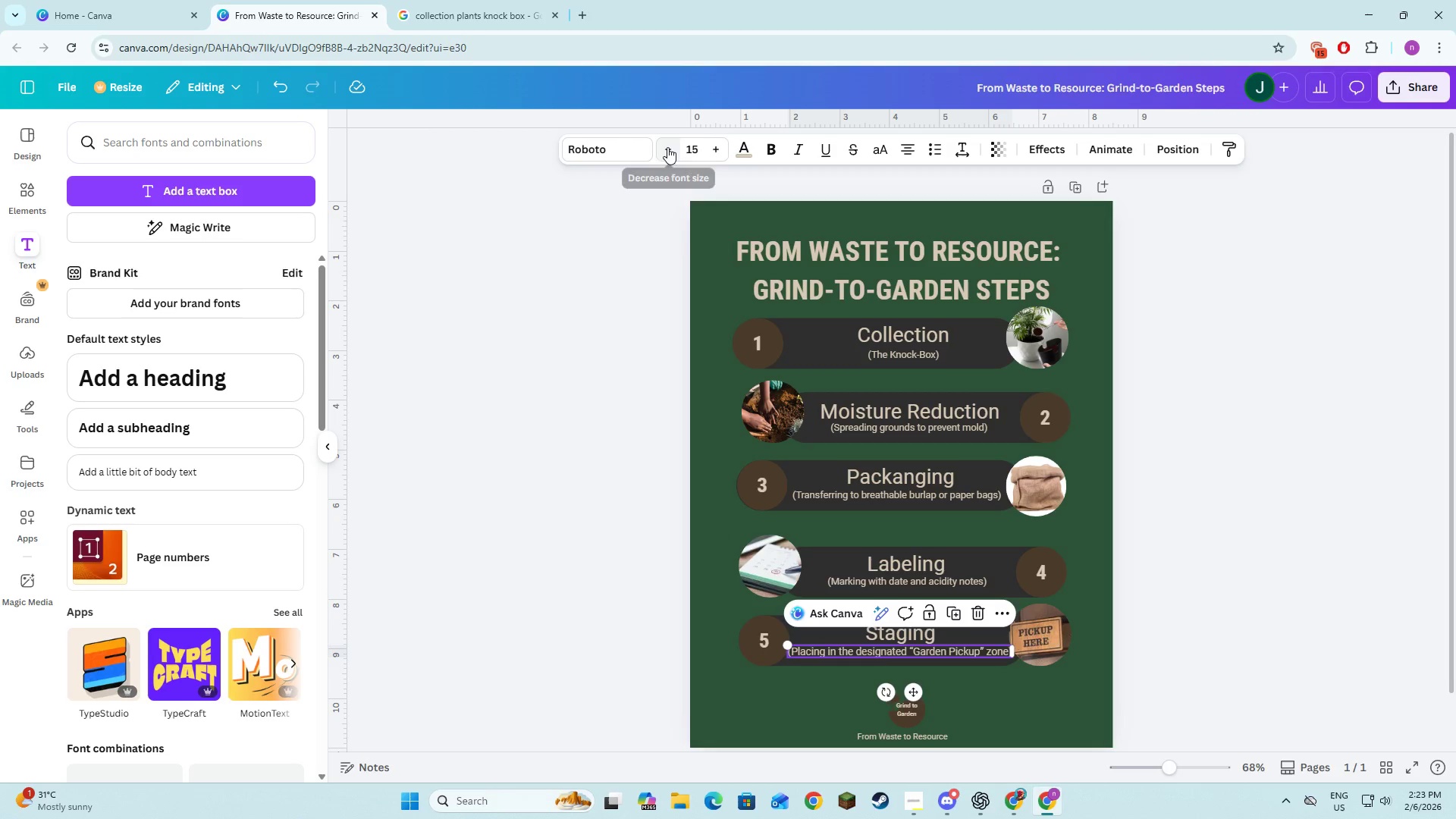 
double_click([1455, 509])
 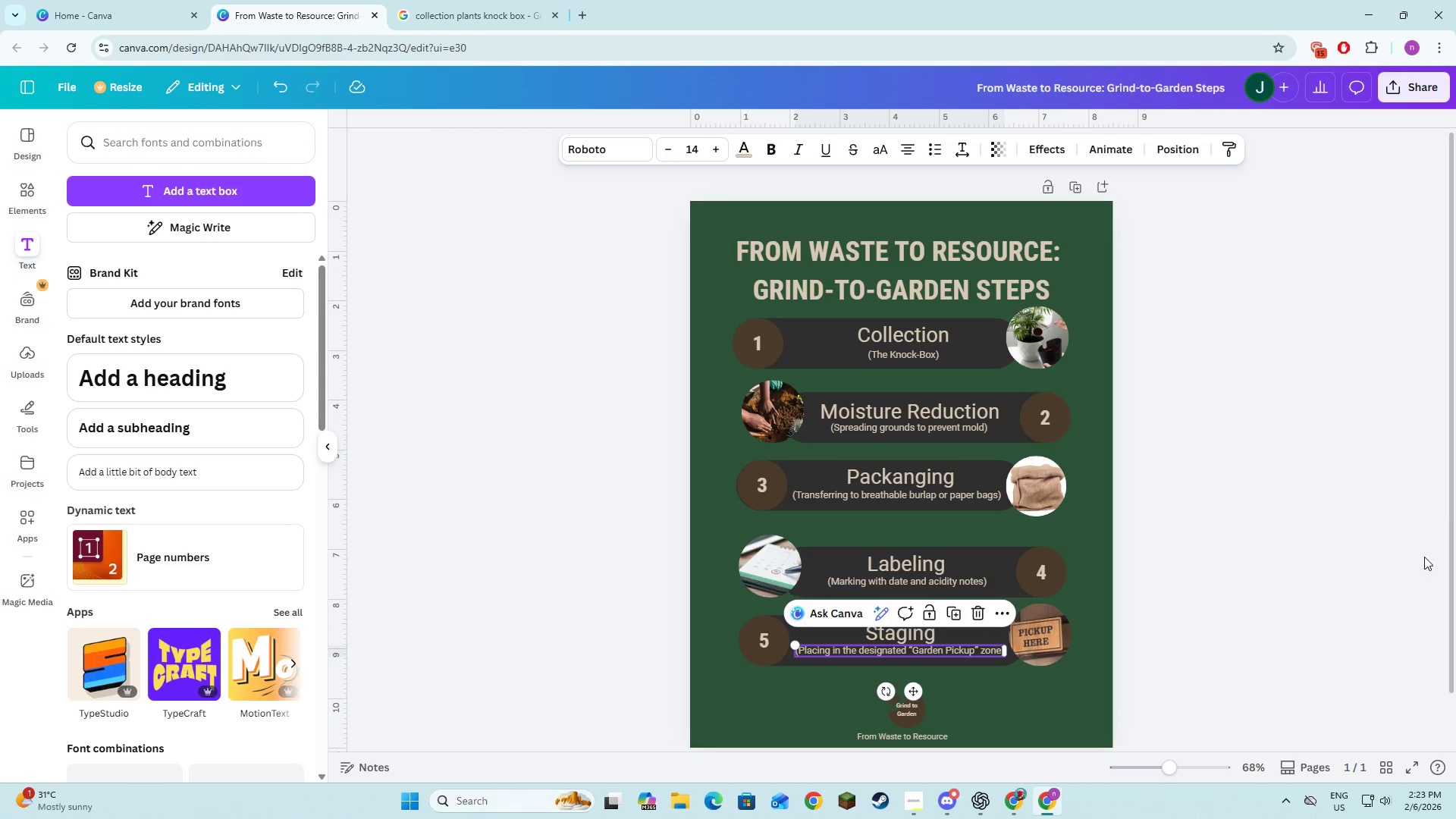 
left_click_drag(start_coordinate=[1424, 557], to_coordinate=[1422, 565])